 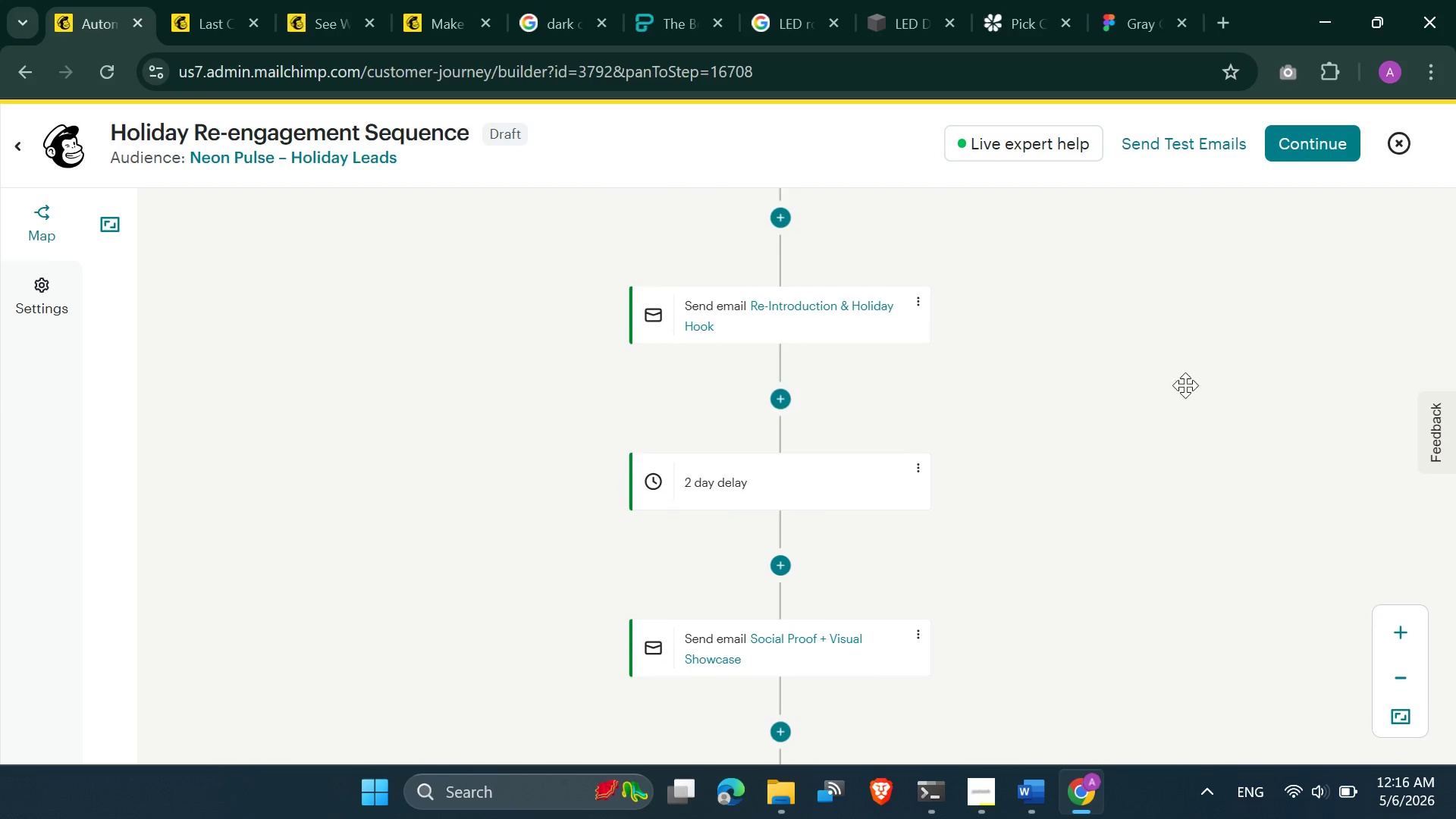 
left_click_drag(start_coordinate=[1185, 351], to_coordinate=[1178, 508])
 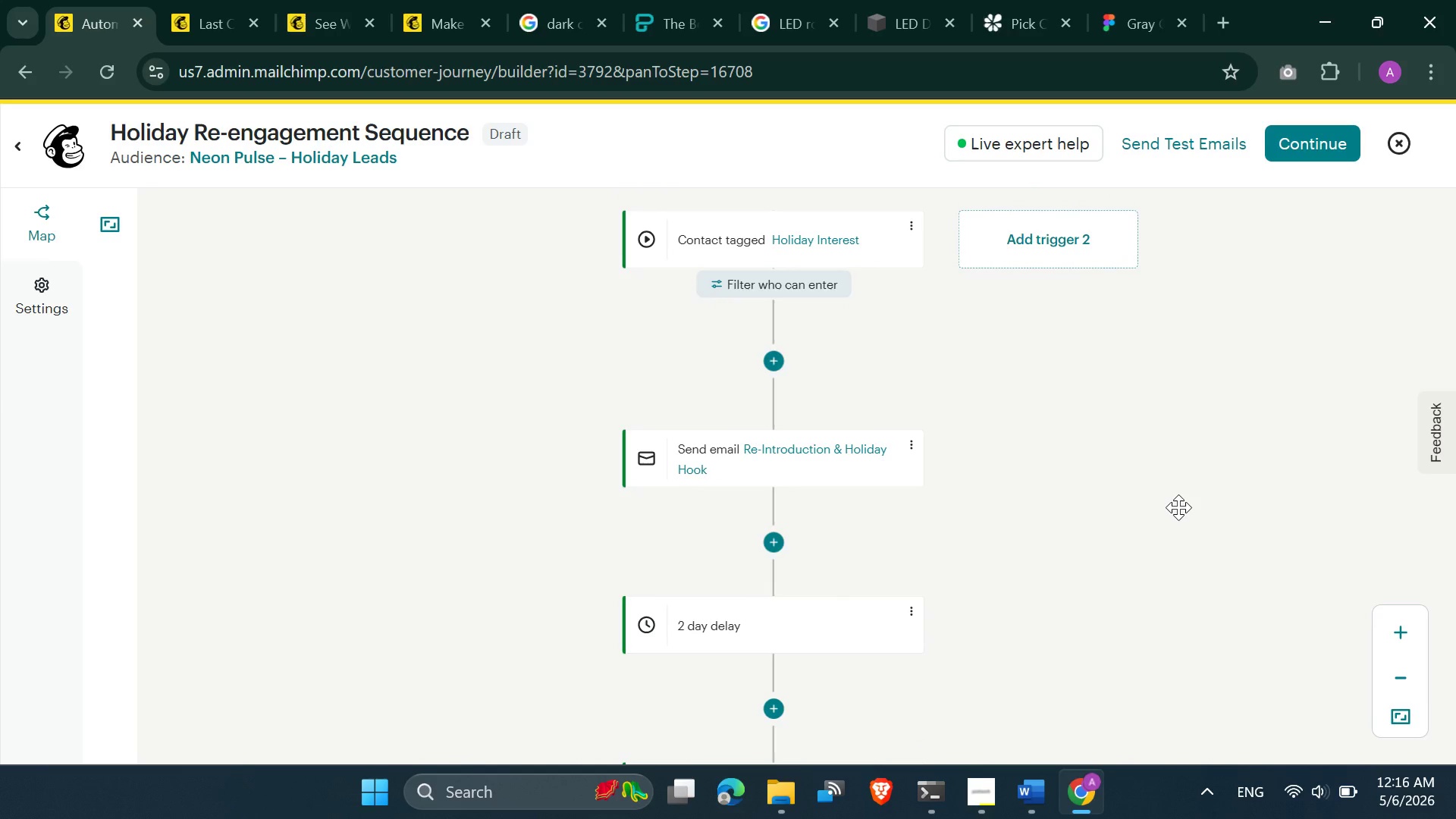 
hold_key(key=PrintScreen, duration=0.31)
 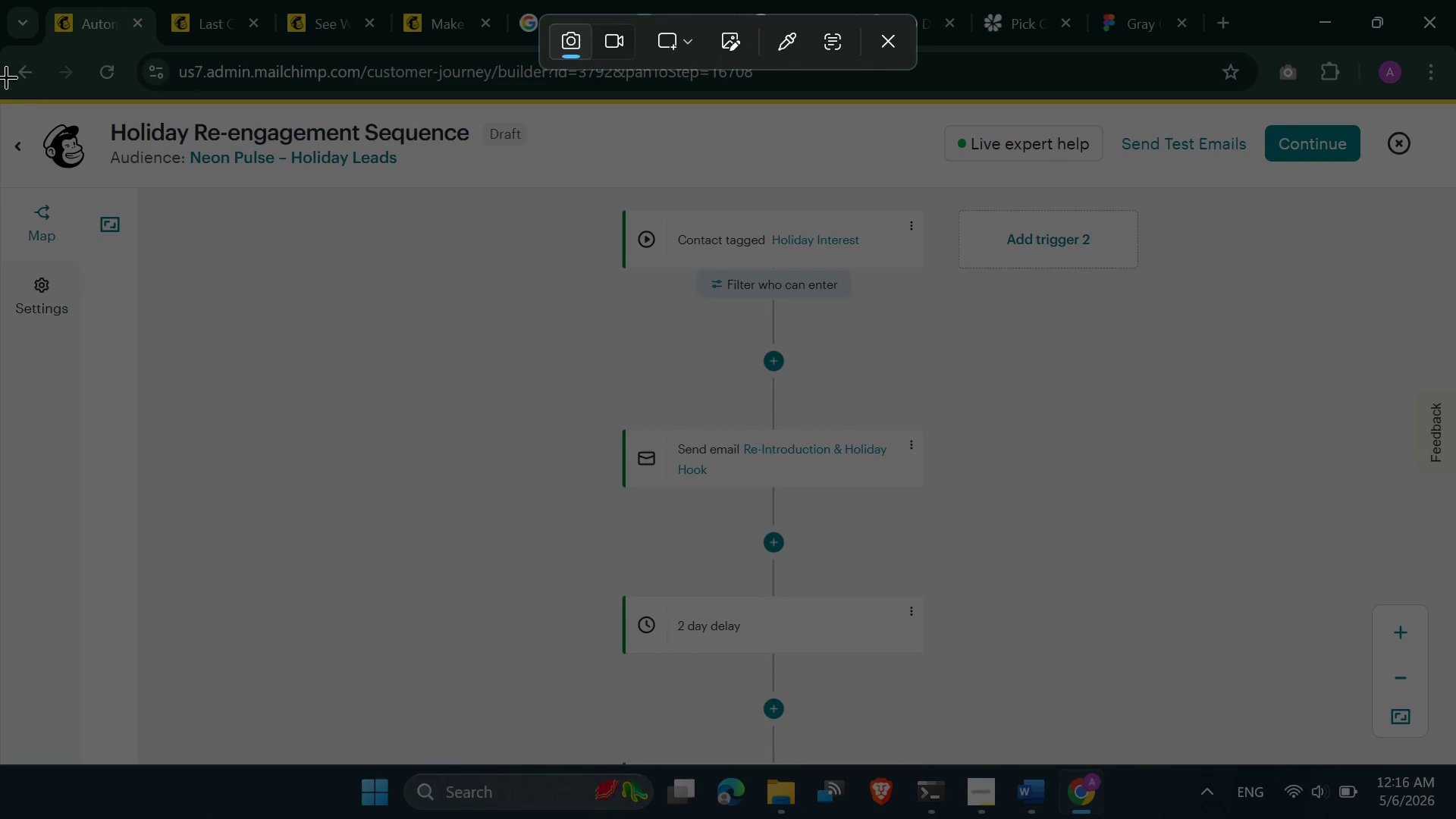 
left_click_drag(start_coordinate=[0, 32], to_coordinate=[1453, 780])
 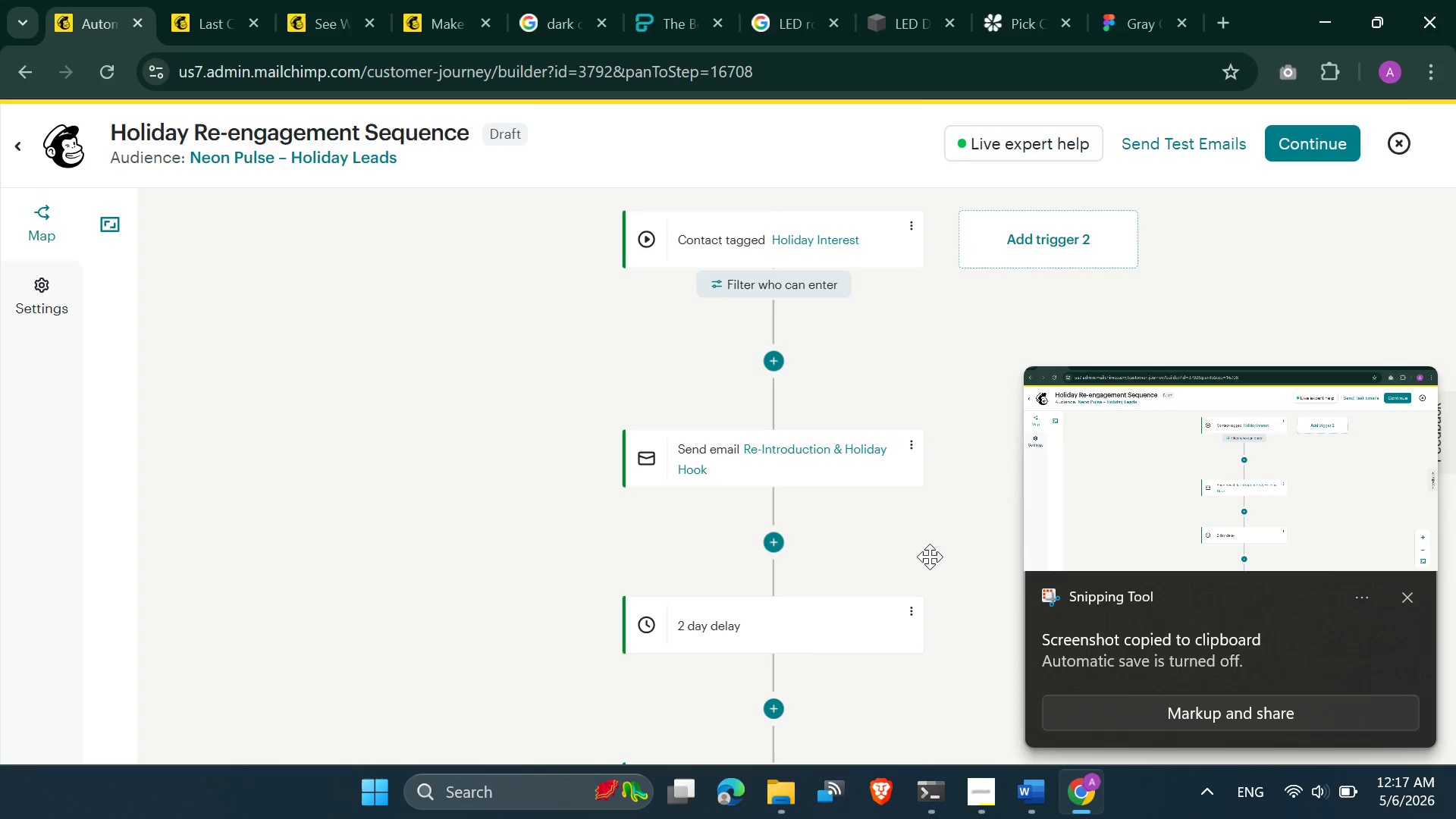 
left_click([1191, 523])
 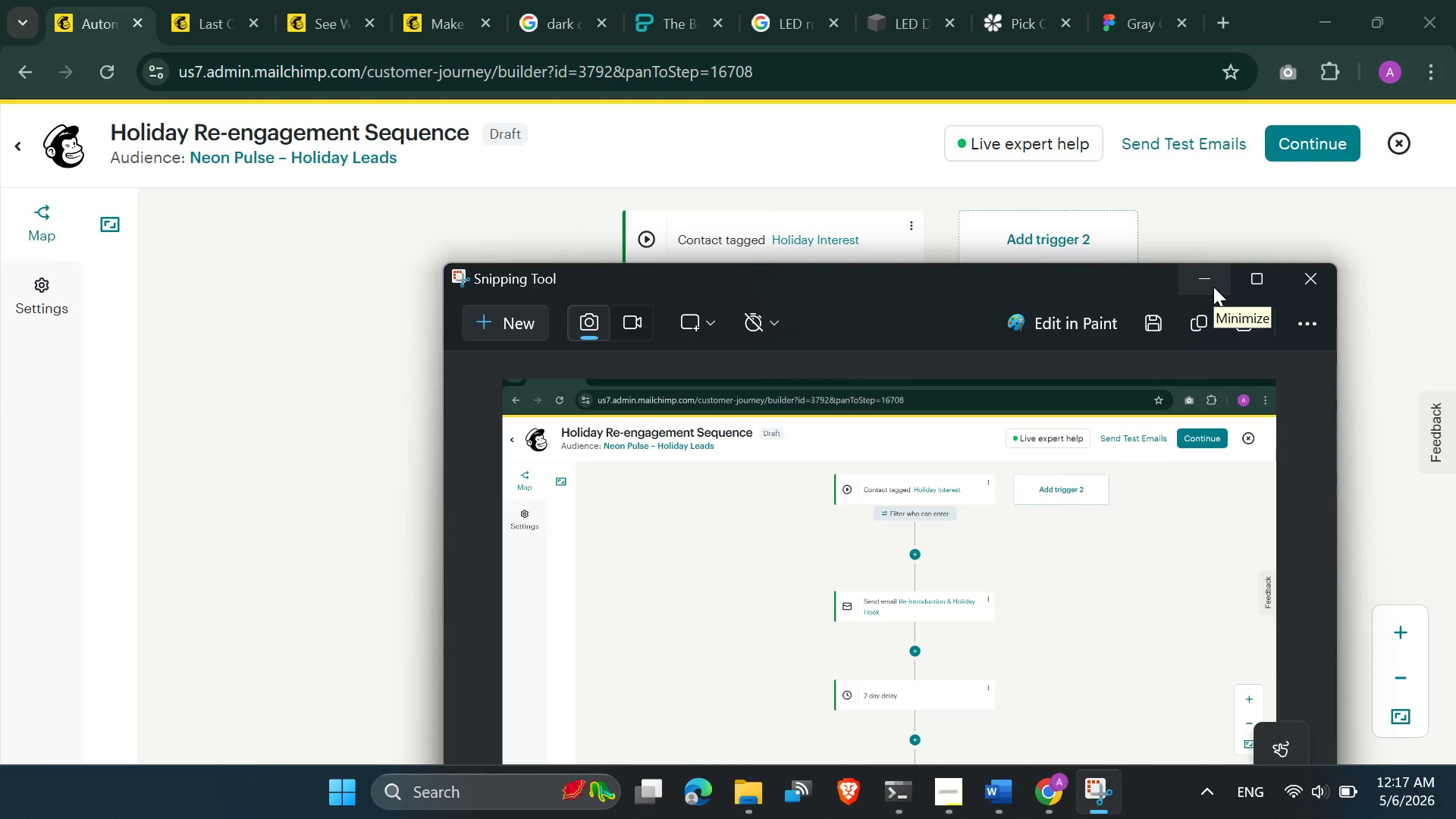 
wait(14.75)
 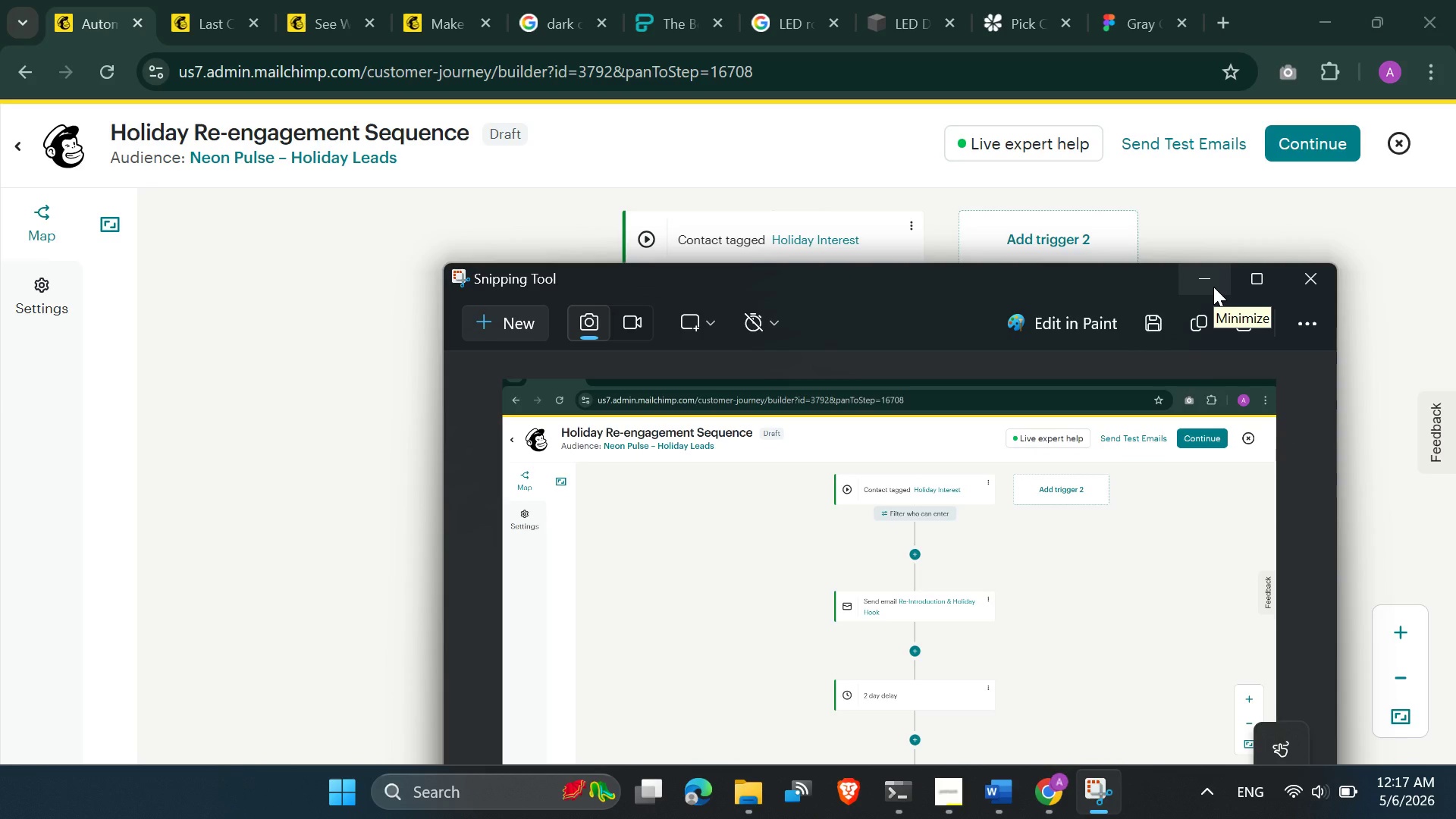 
hold_key(key=ControlLeft, duration=1.5)
scroll: coordinate [1017, 636], scroll_direction: up, amount: 4.0
 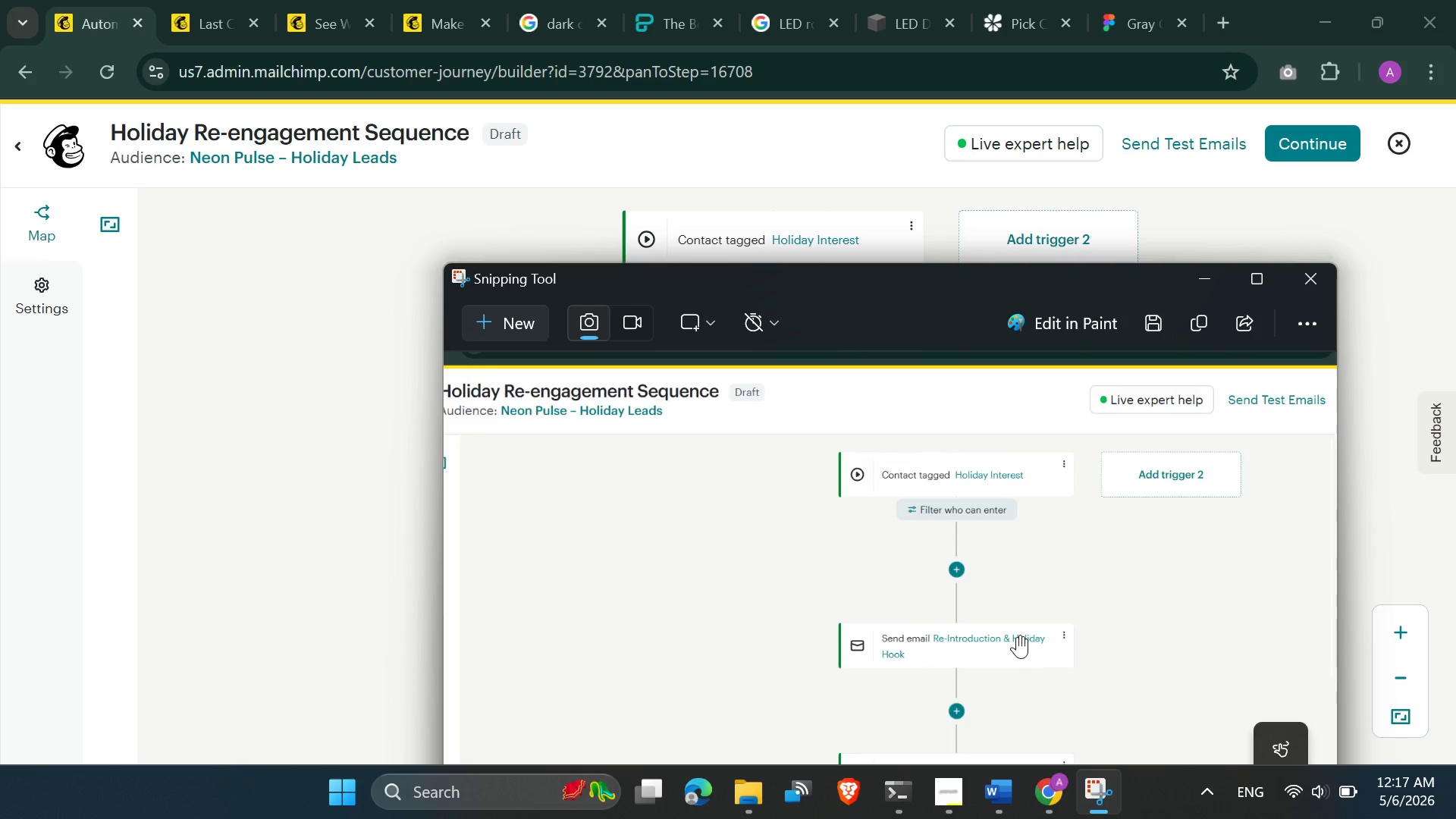 
hold_key(key=ControlLeft, duration=1.53)
scroll: coordinate [1017, 636], scroll_direction: up, amount: 4.0
 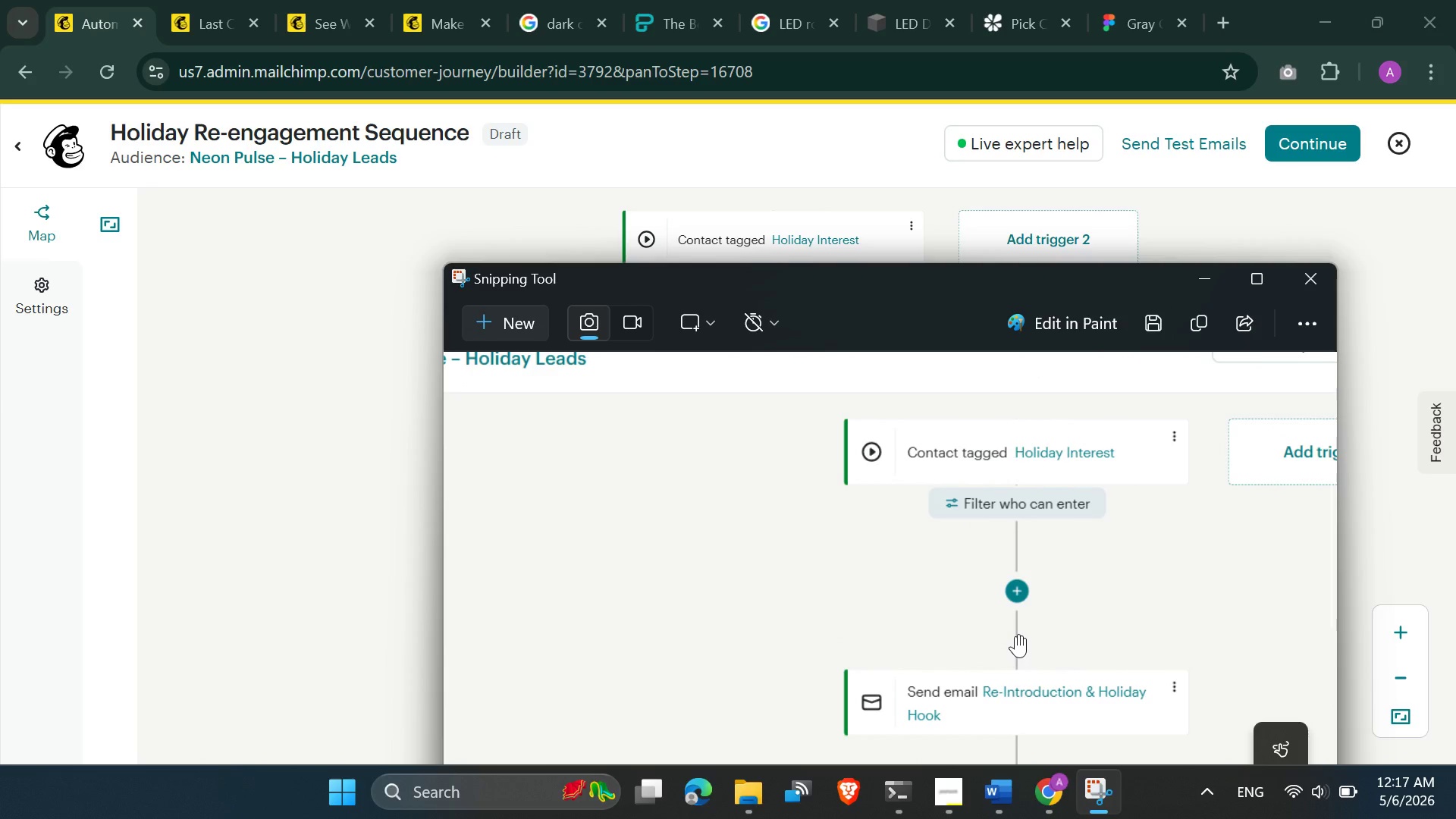 
hold_key(key=ControlLeft, duration=1.52)
 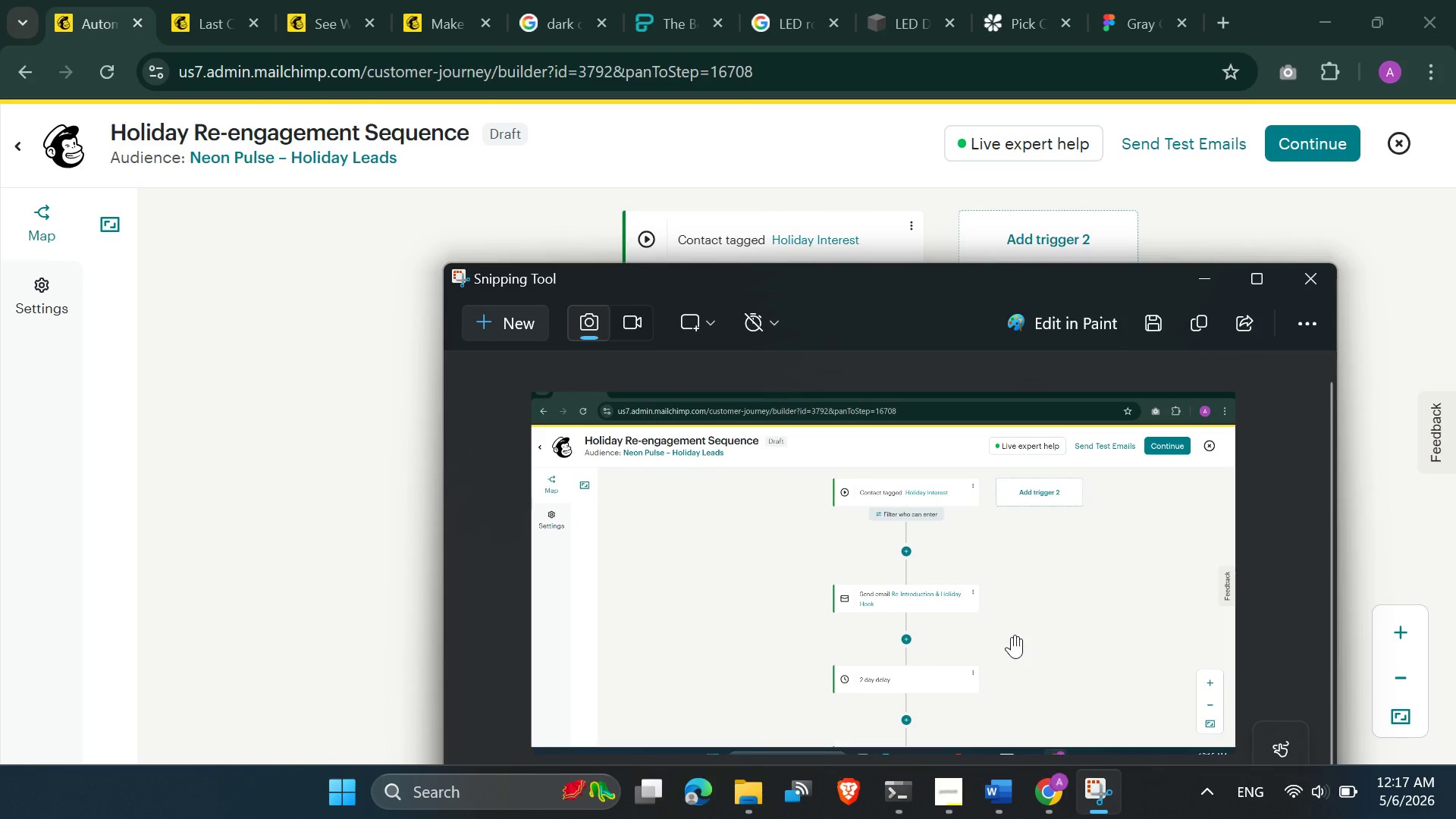 
scroll: coordinate [1015, 635], scroll_direction: down, amount: 7.0
 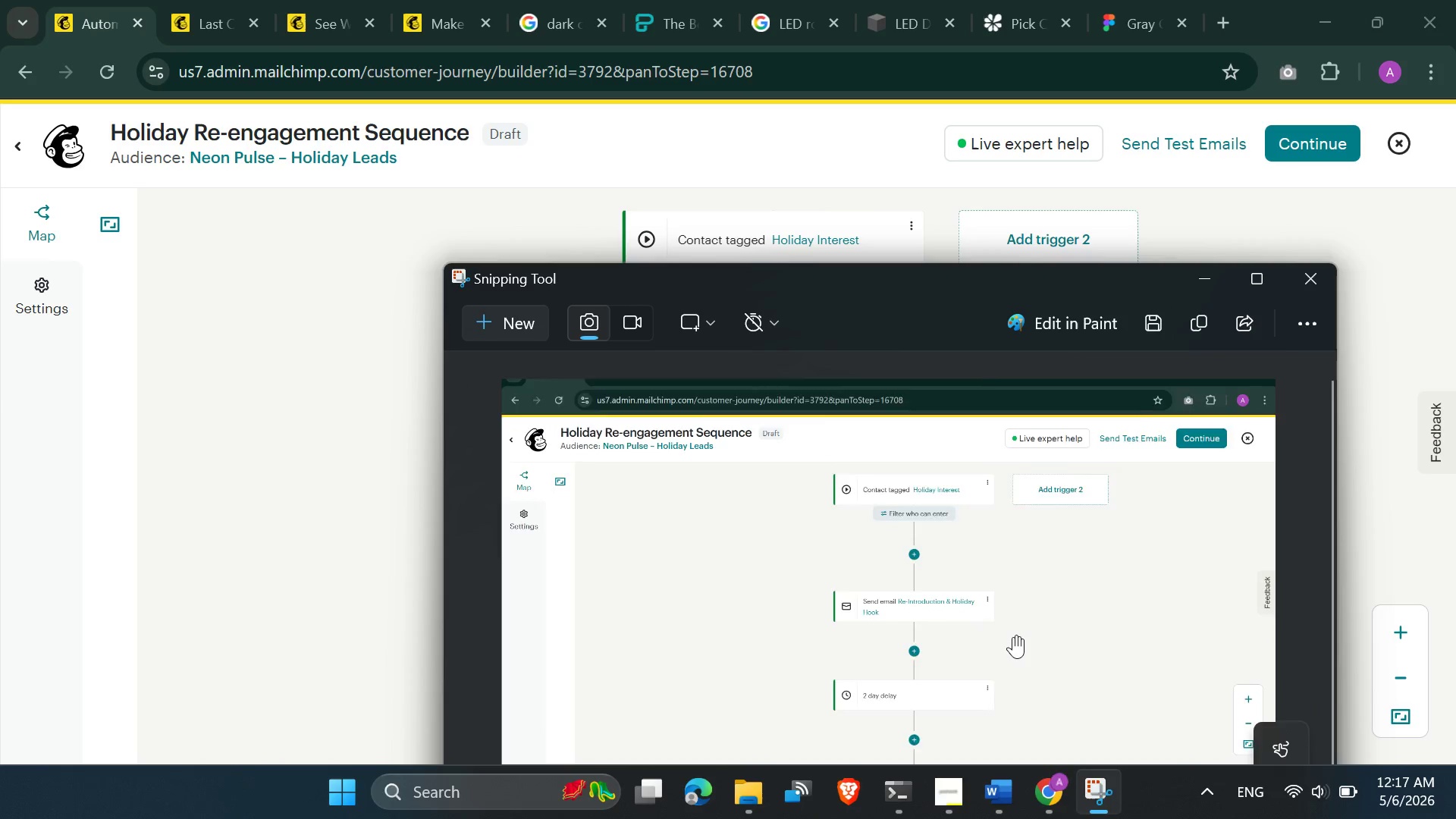 
hold_key(key=ControlLeft, duration=1.5)
 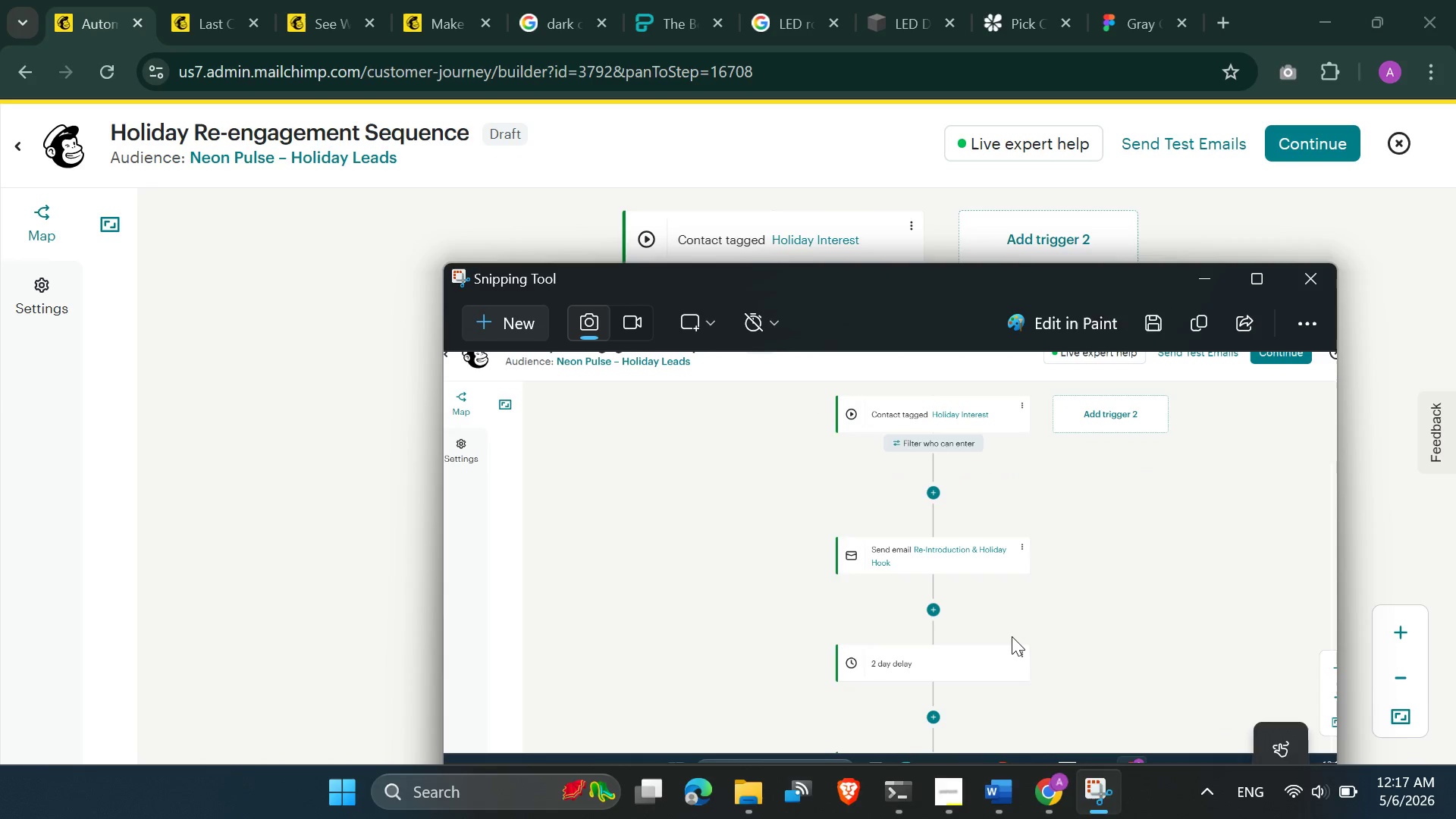 
scroll: coordinate [1013, 636], scroll_direction: down, amount: 3.0
 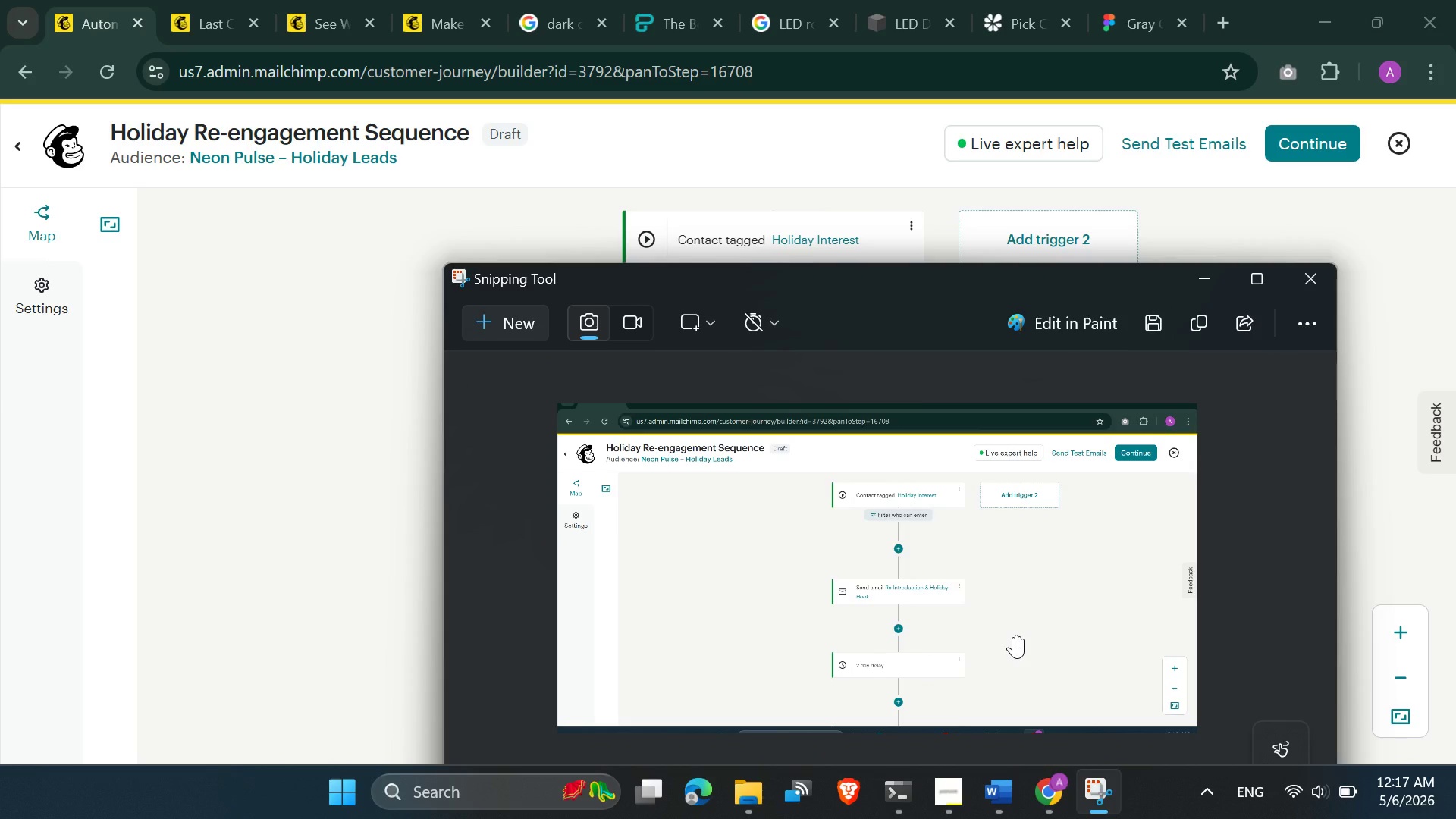 
scroll: coordinate [1013, 636], scroll_direction: up, amount: 1.0
 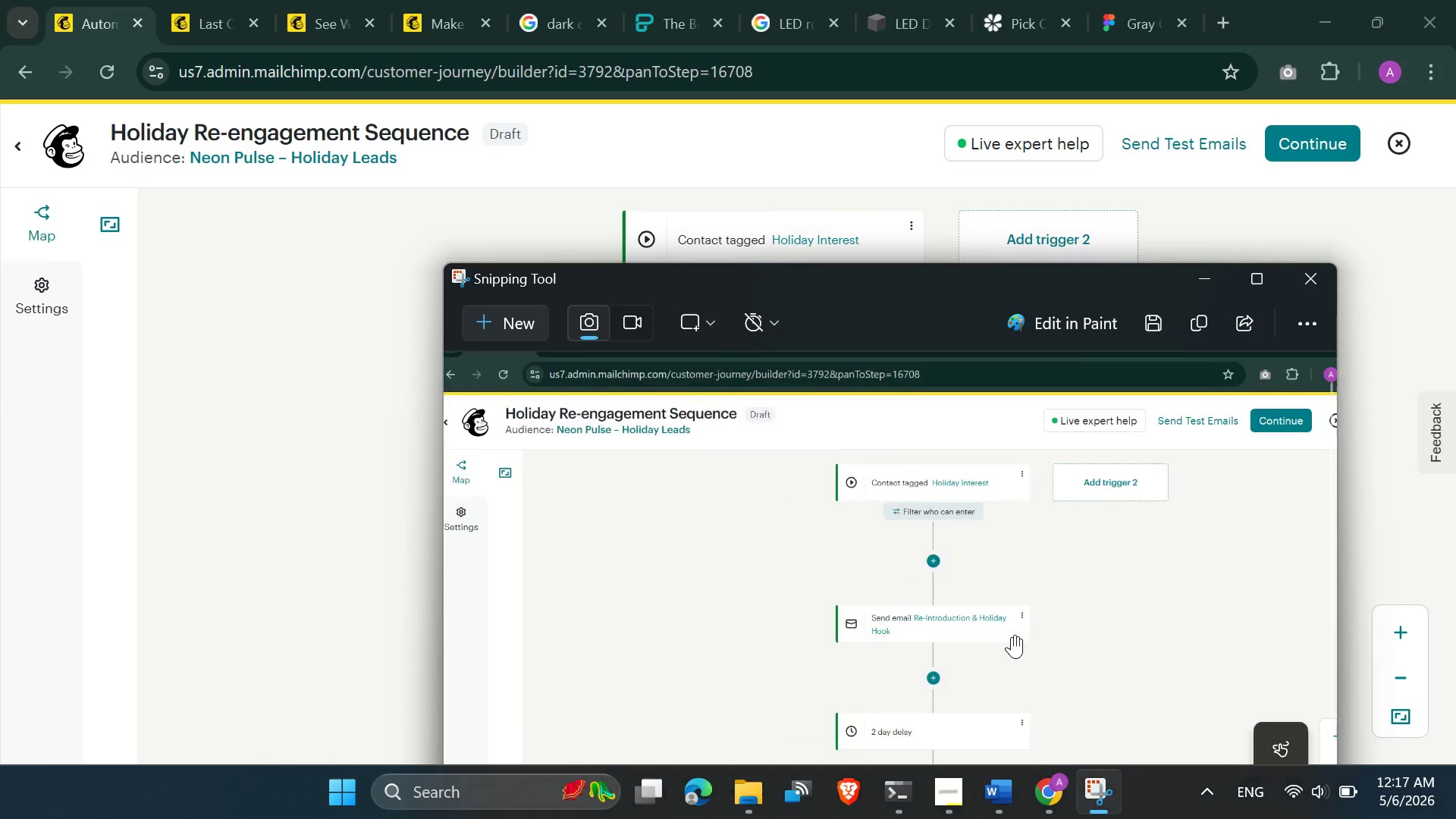 
hold_key(key=ControlLeft, duration=0.48)
 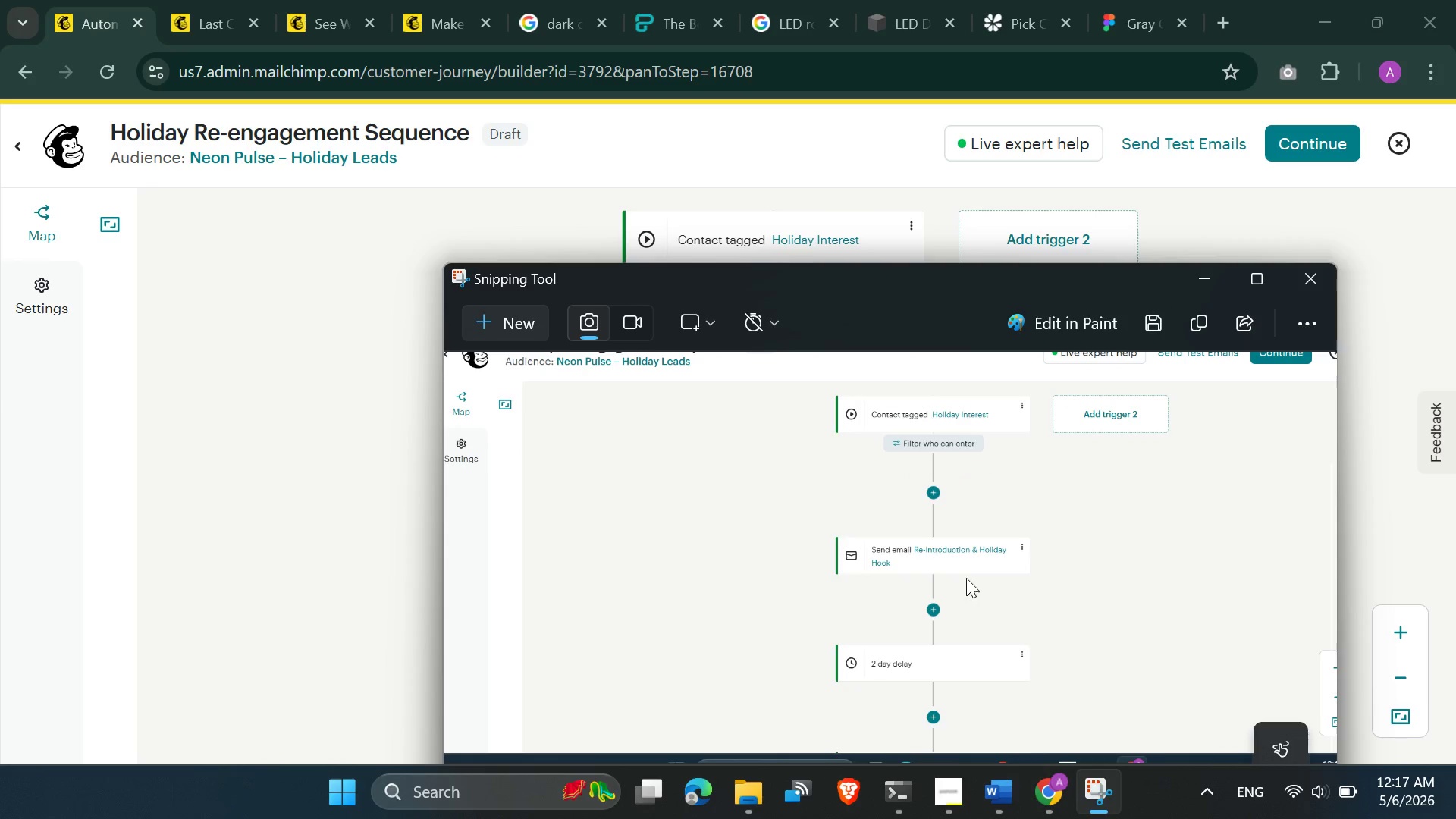 
scroll: coordinate [1012, 636], scroll_direction: up, amount: 2.0
 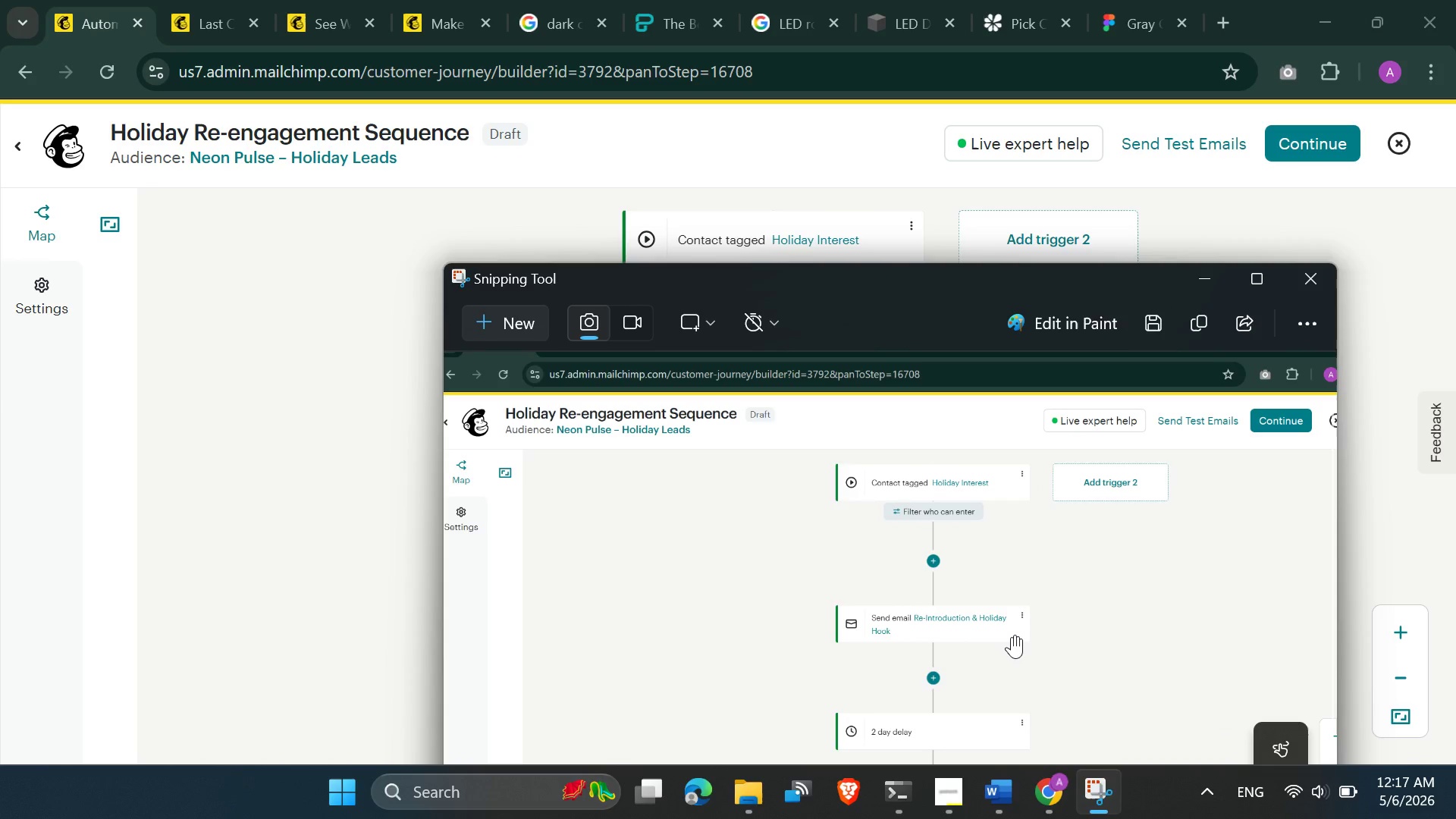 
hold_key(key=ControlLeft, duration=12.81)
scroll: coordinate [1012, 636], scroll_direction: down, amount: 1.0
 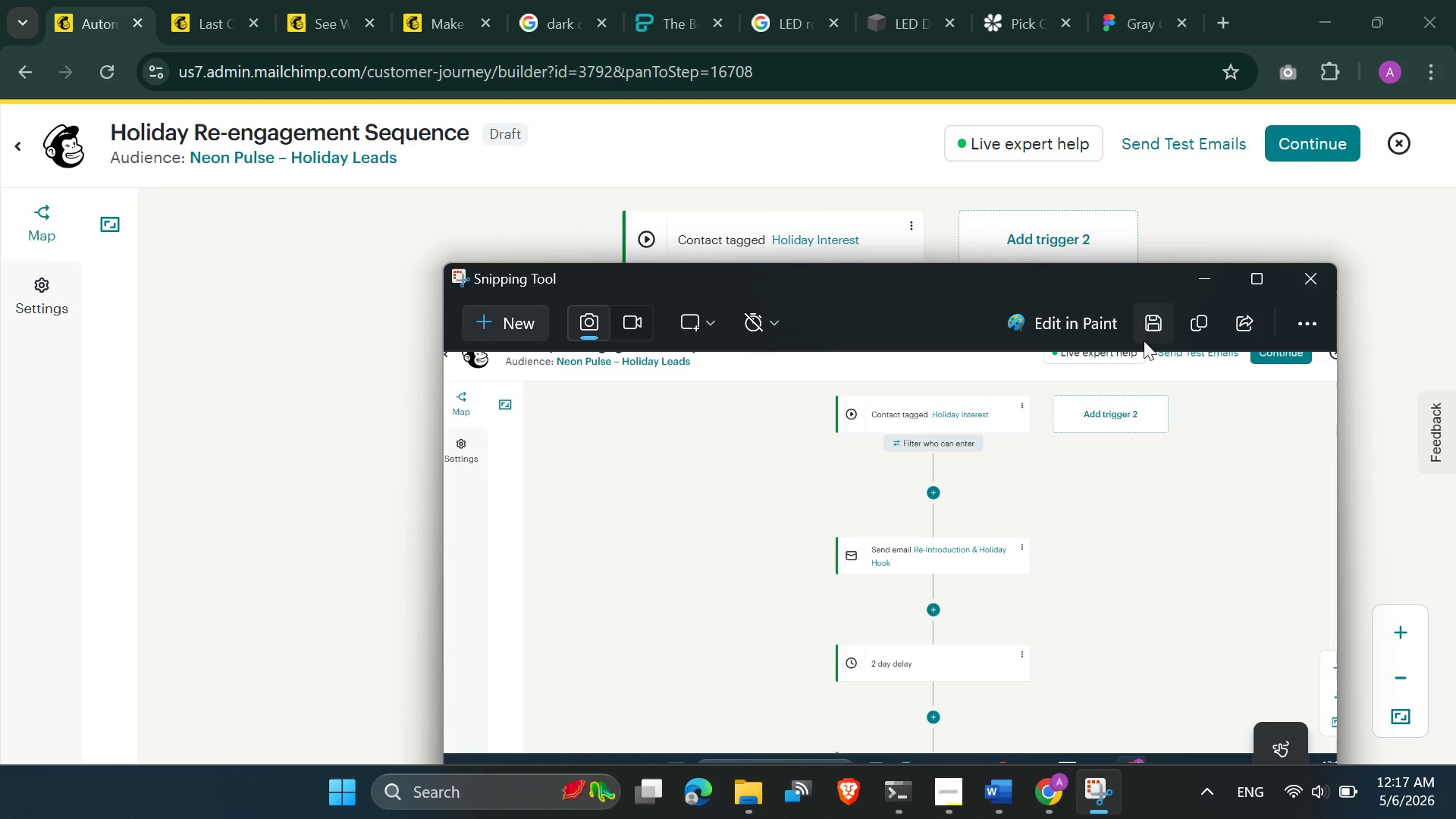 
left_click([1144, 340])
 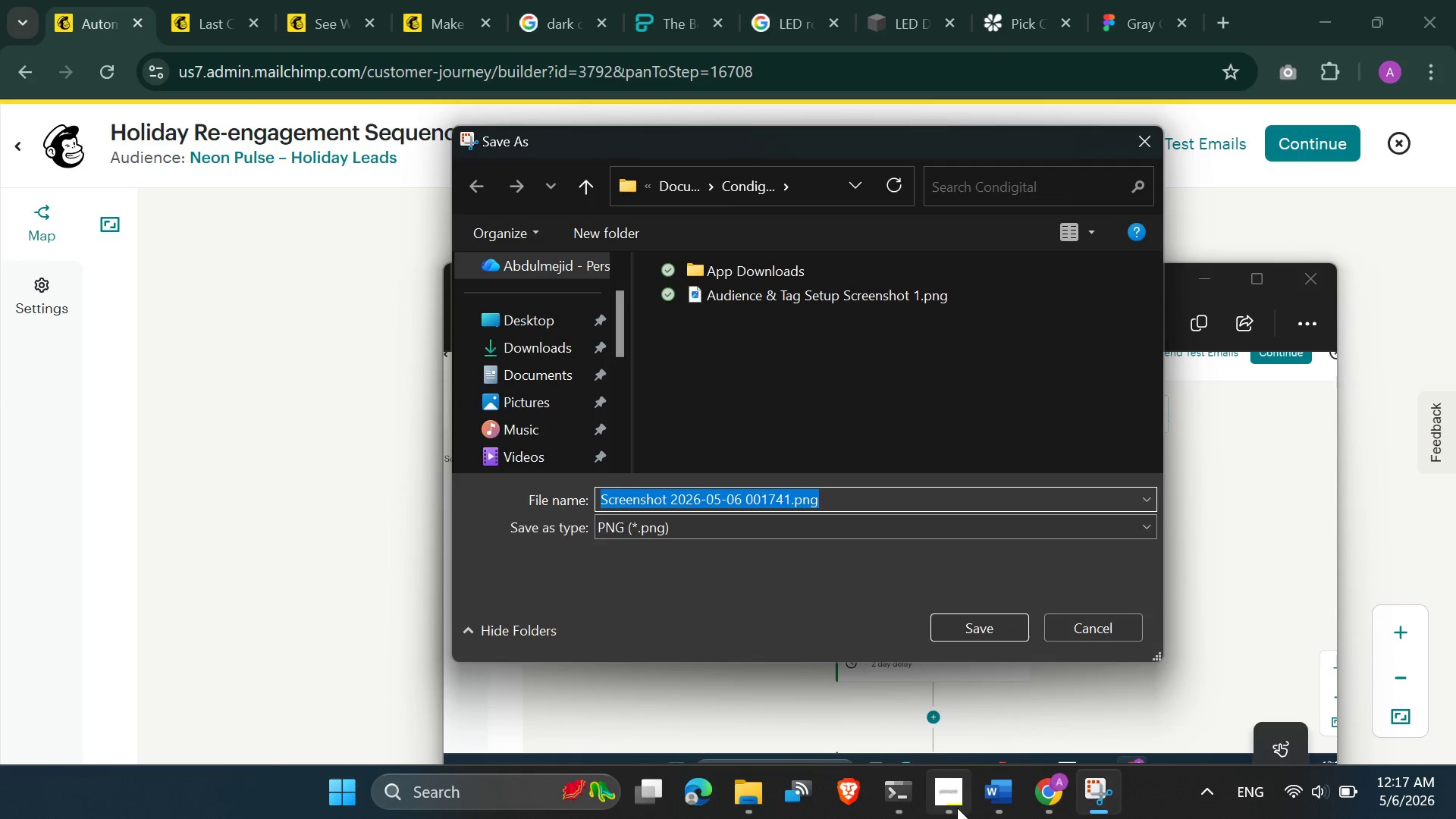 
left_click([954, 674])